 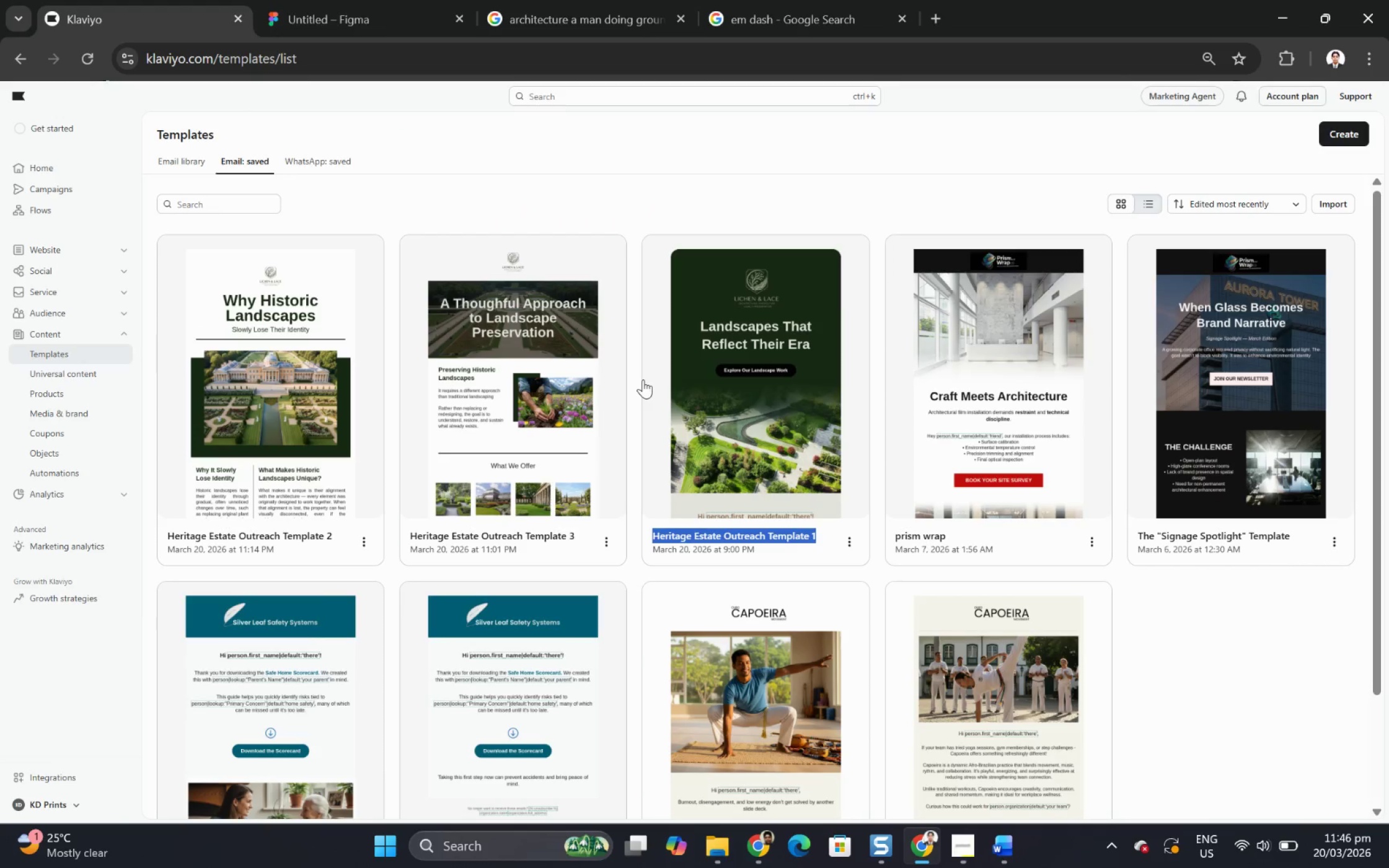 
key(Alt+Tab)
 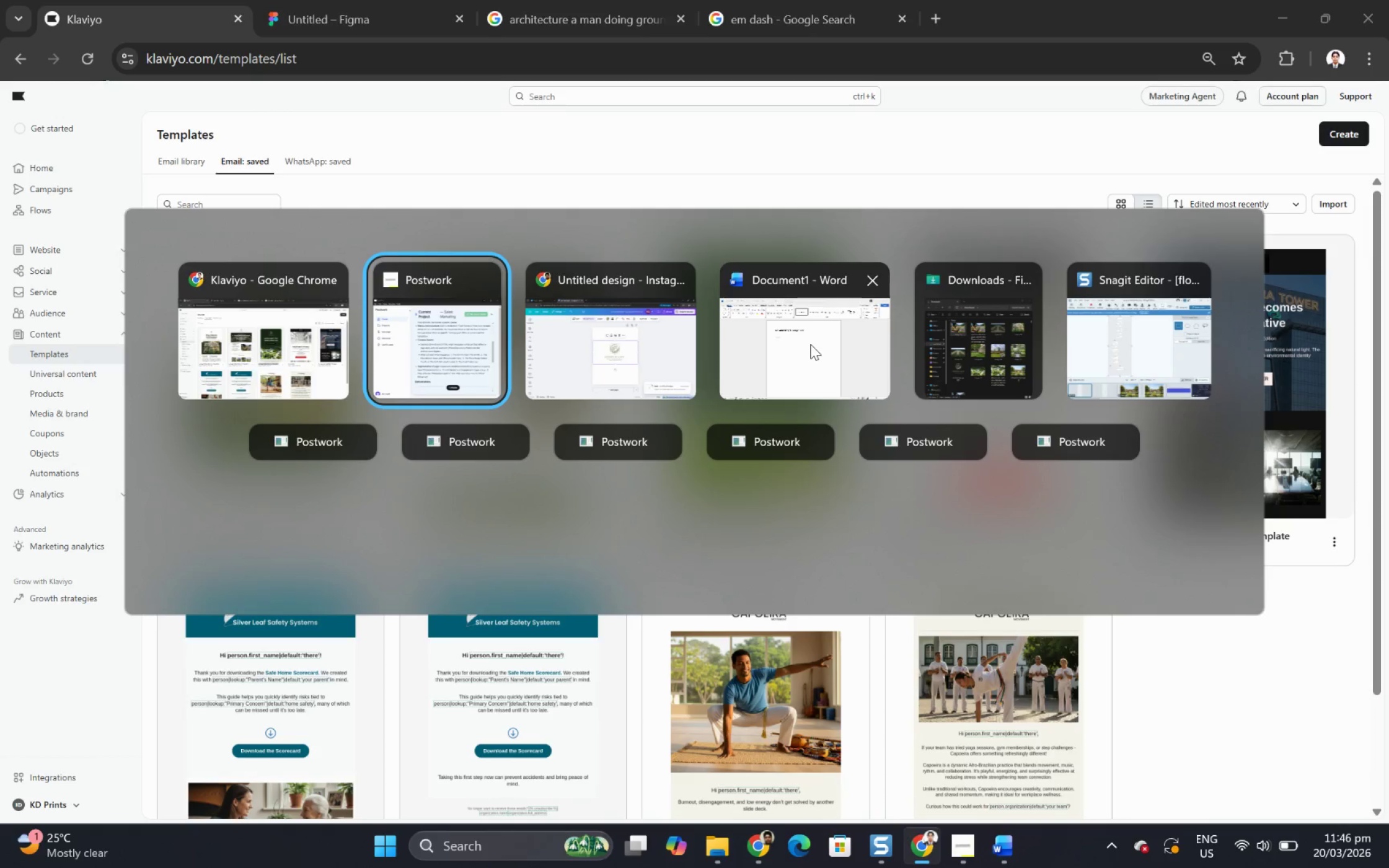 
left_click([810, 344])
 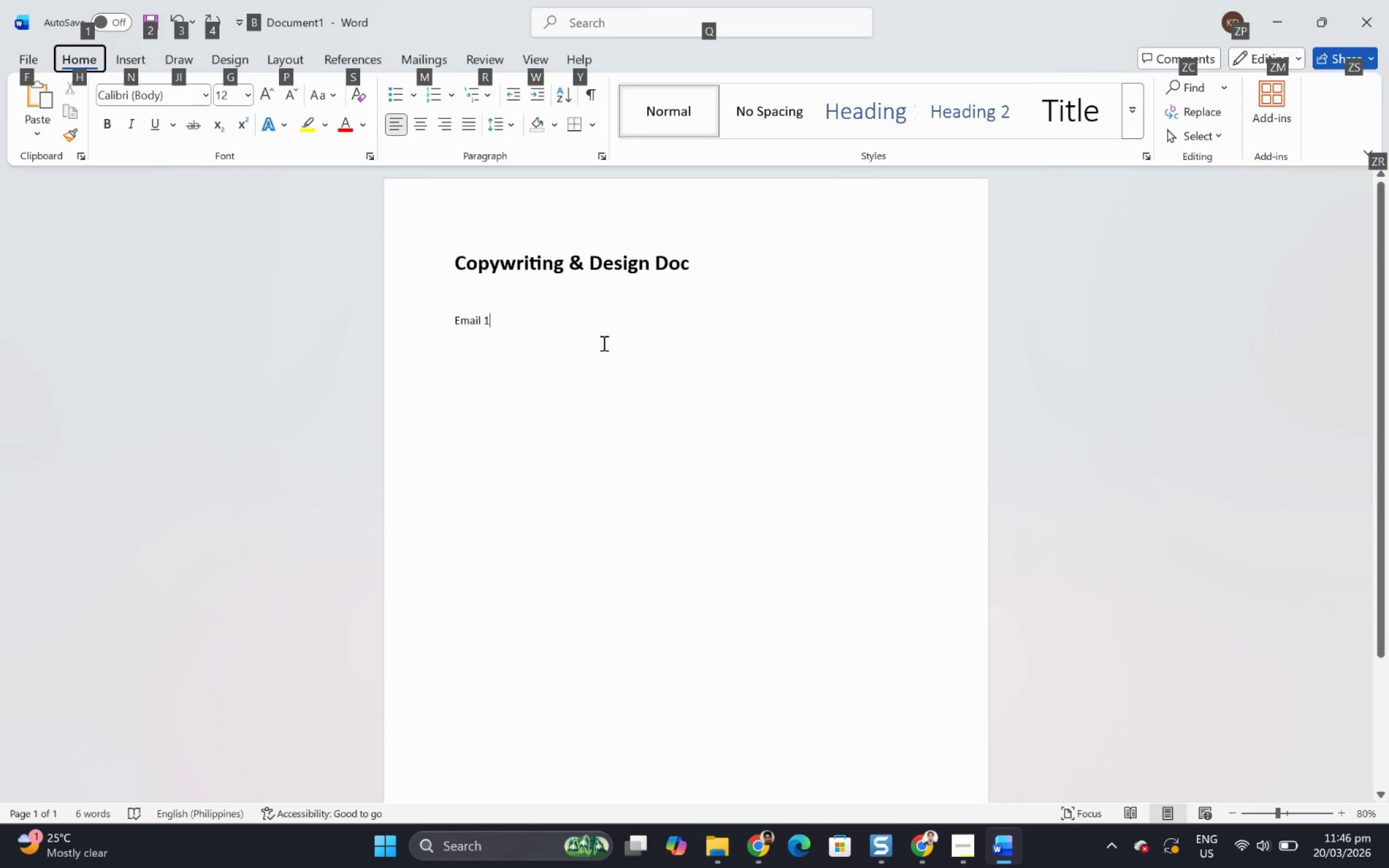 
left_click_drag(start_coordinate=[564, 332], to_coordinate=[444, 317])
 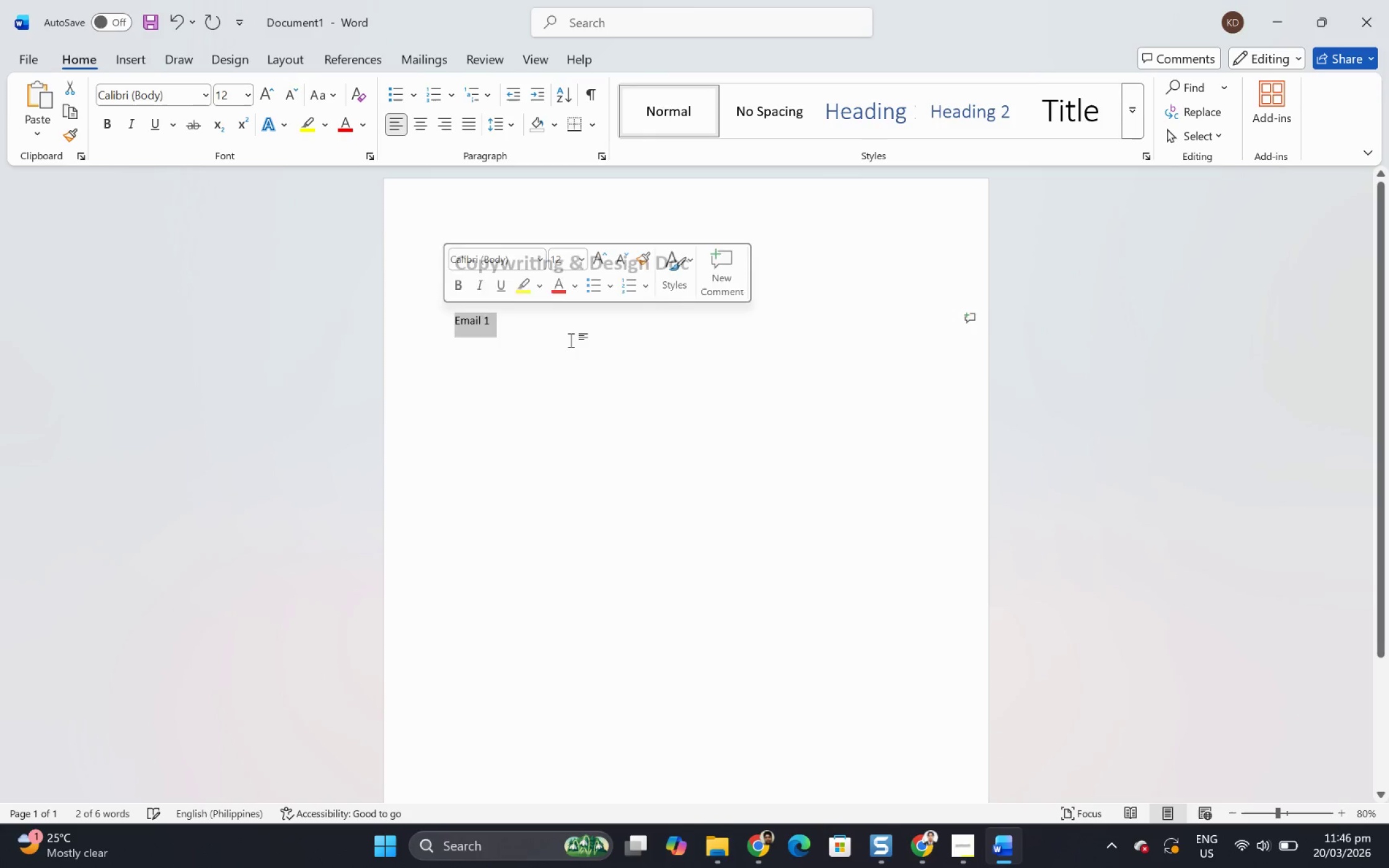 
type(3 Distic)
key(Backspace)
type(nct )
 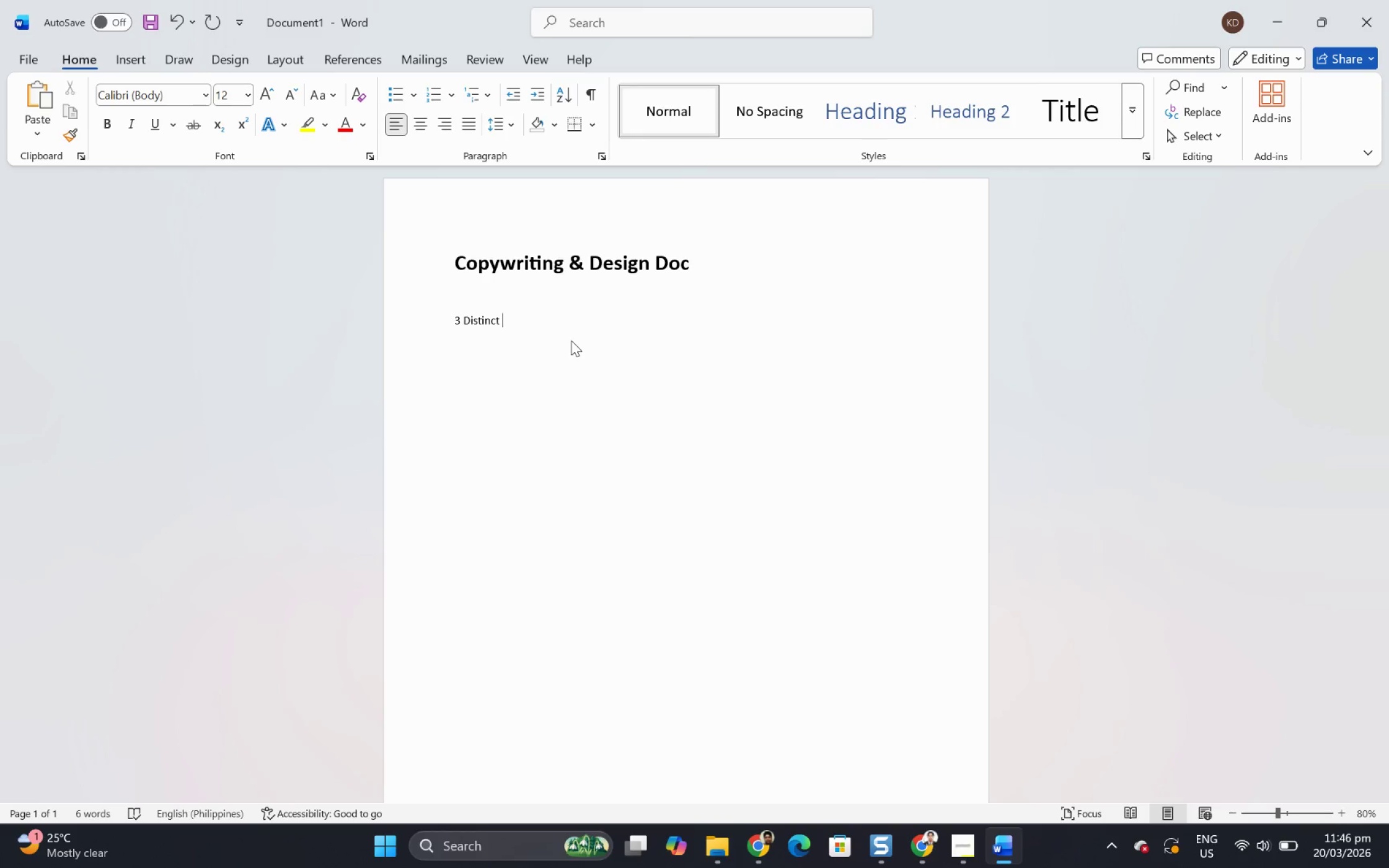 
key(Control+A)
 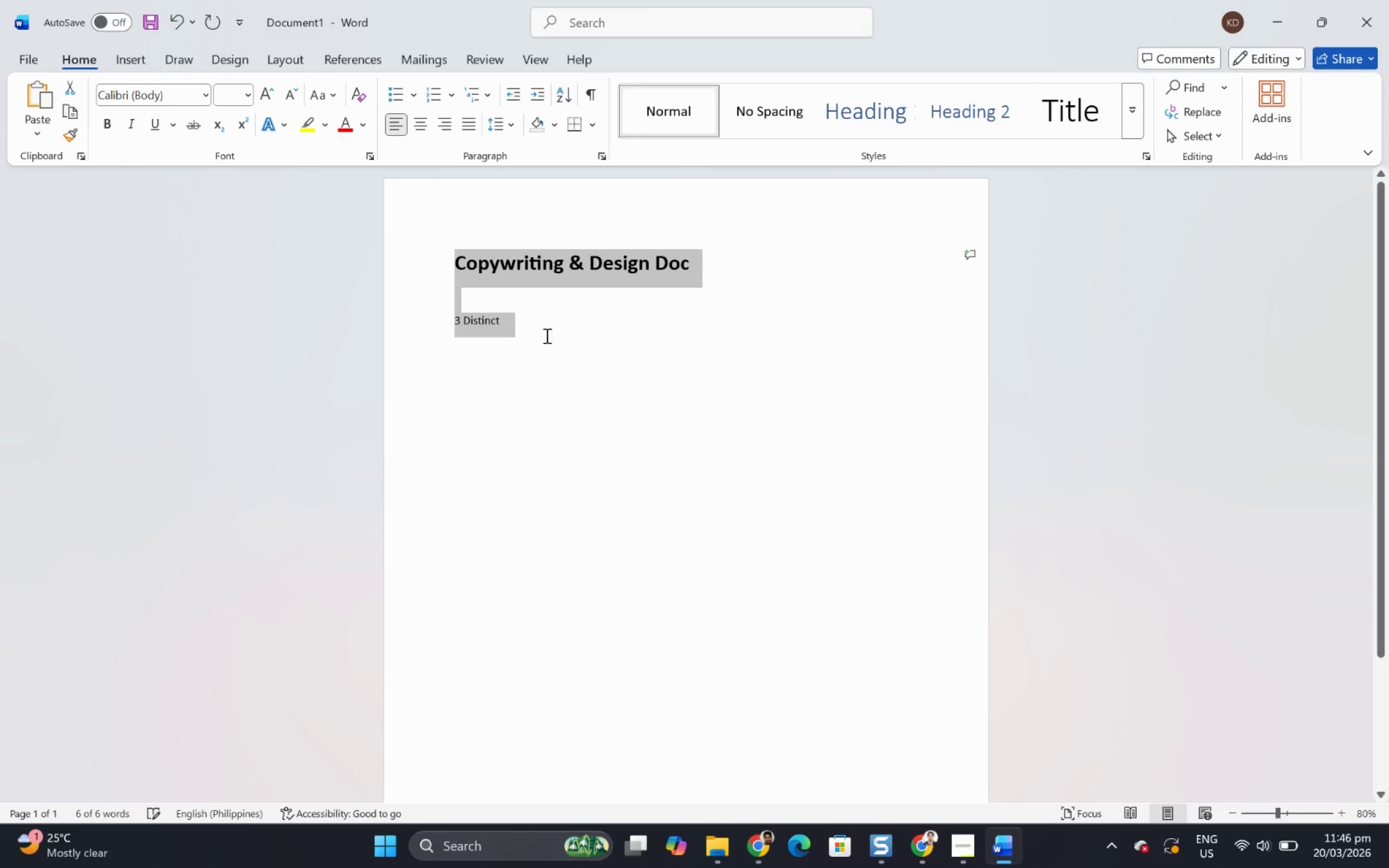 
left_click([534, 335])
 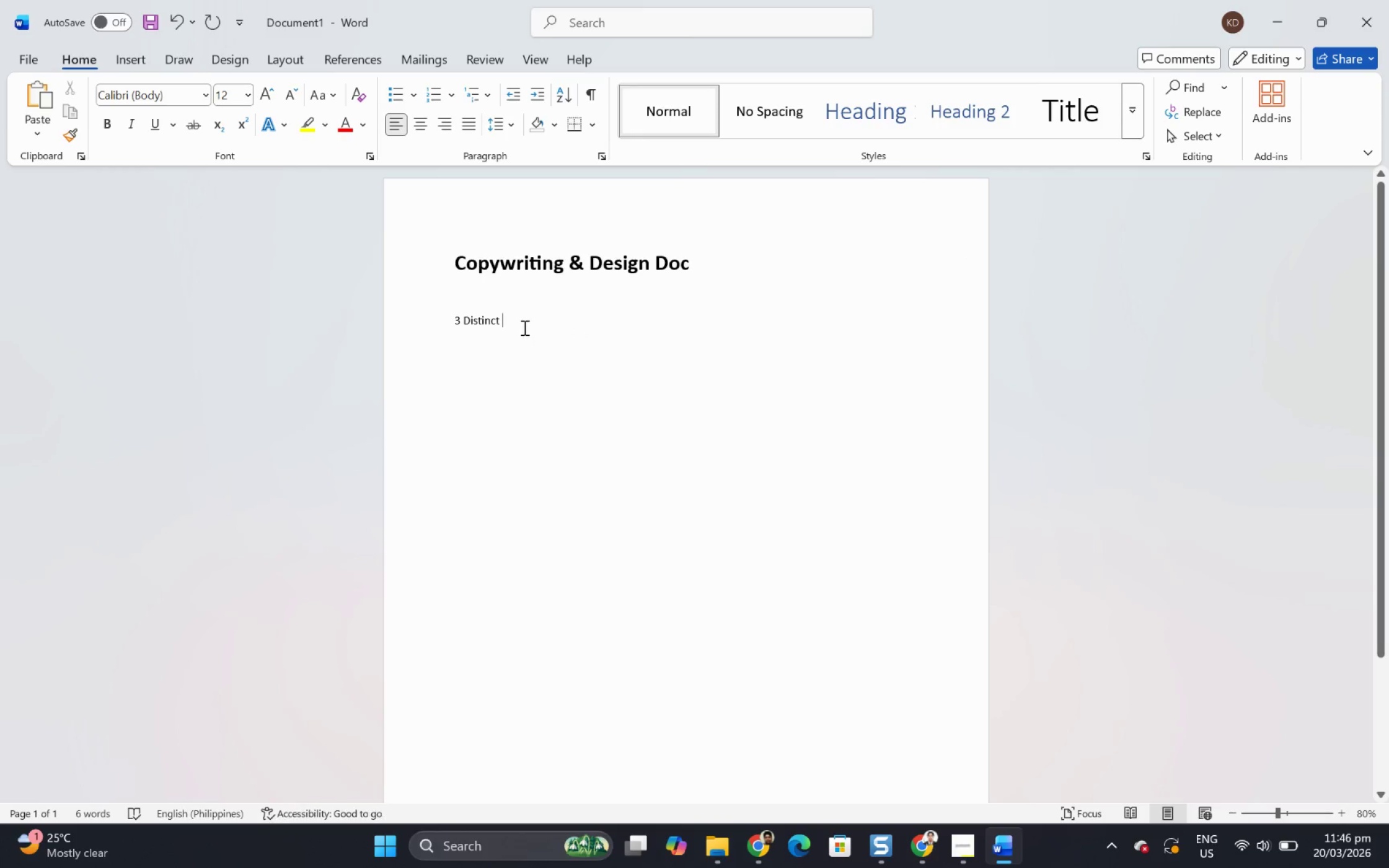 
key(Control+ControlLeft)
 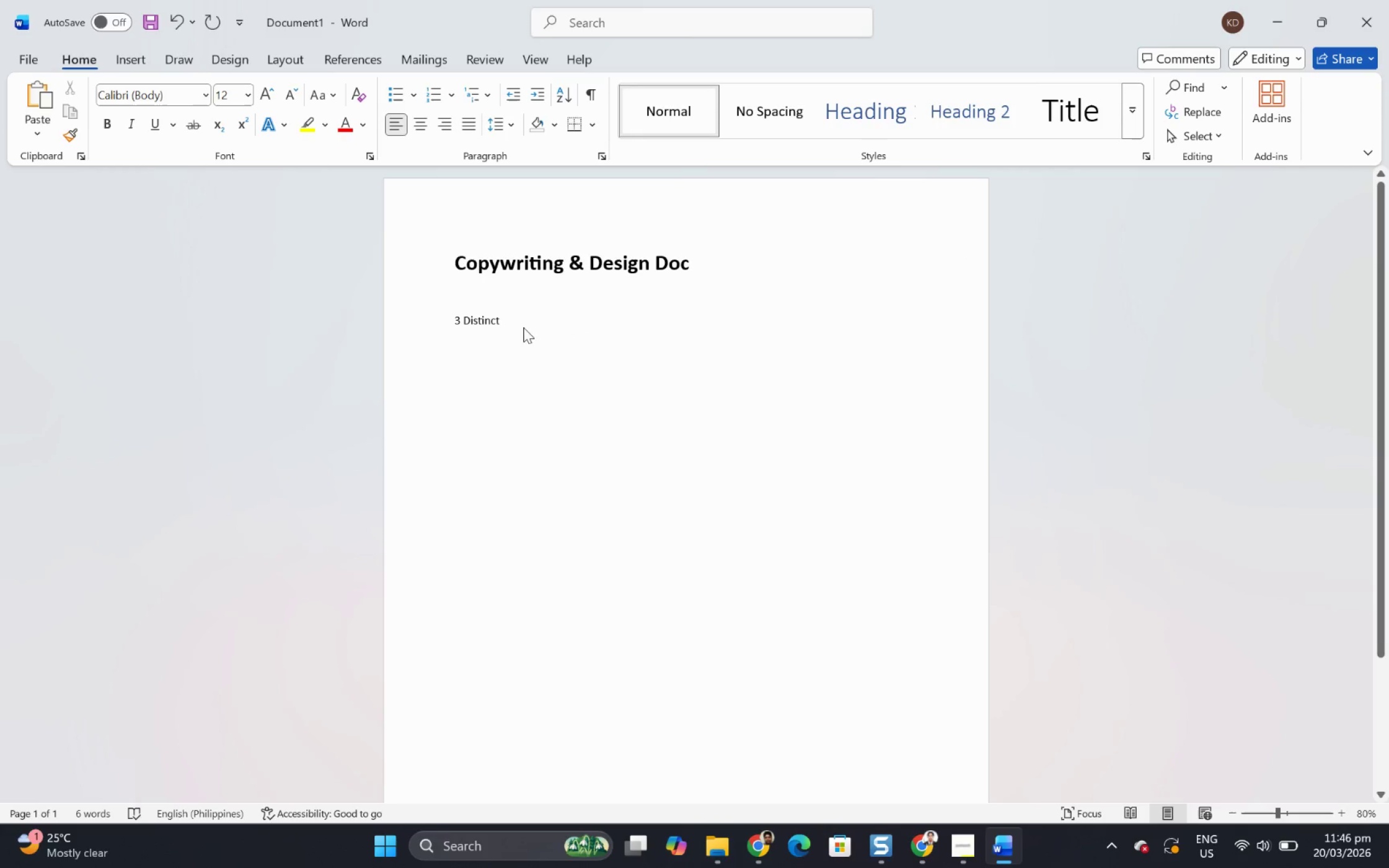 
key(Control+V)
 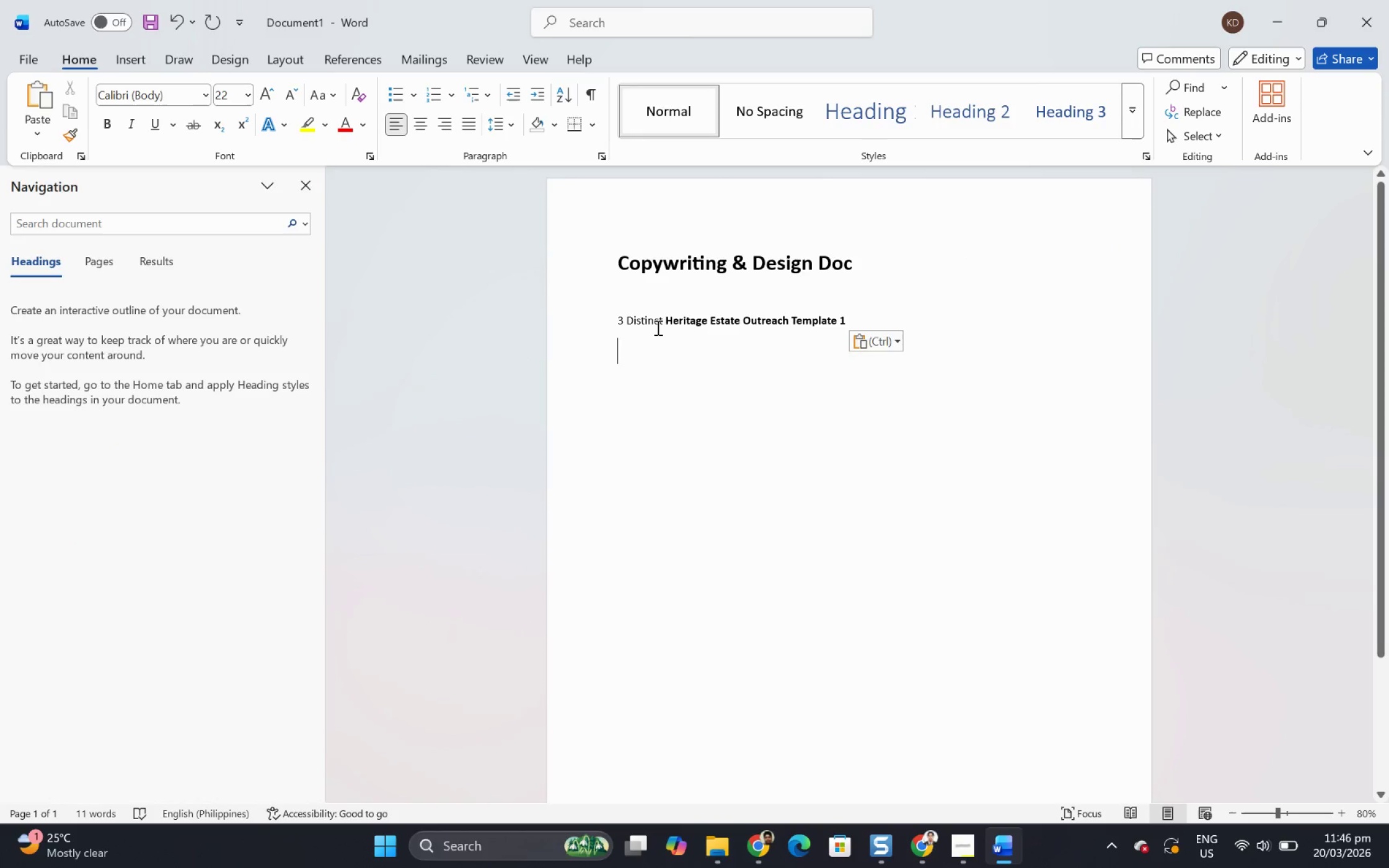 
left_click([666, 323])
 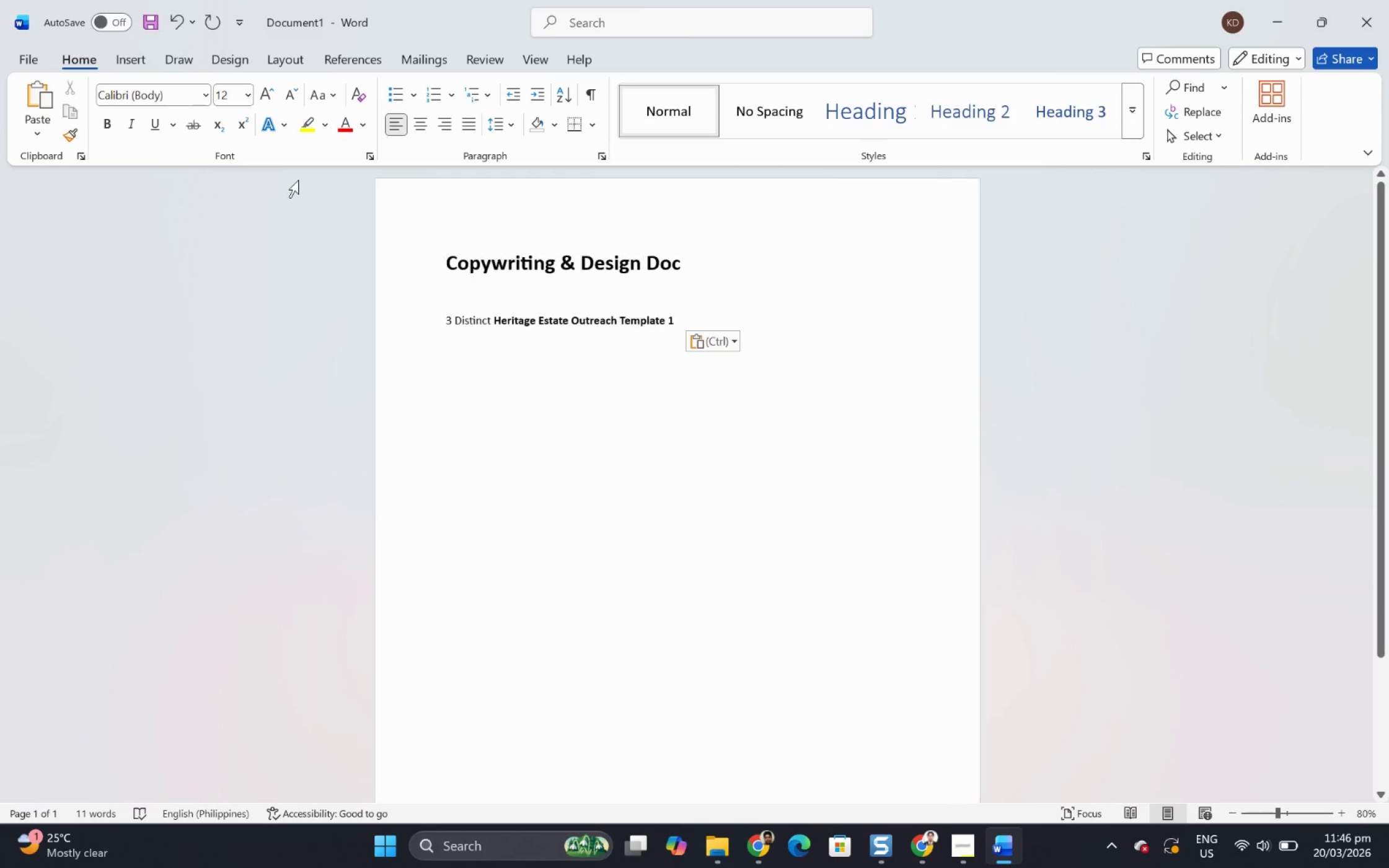 
left_click_drag(start_coordinate=[505, 316], to_coordinate=[683, 325])
 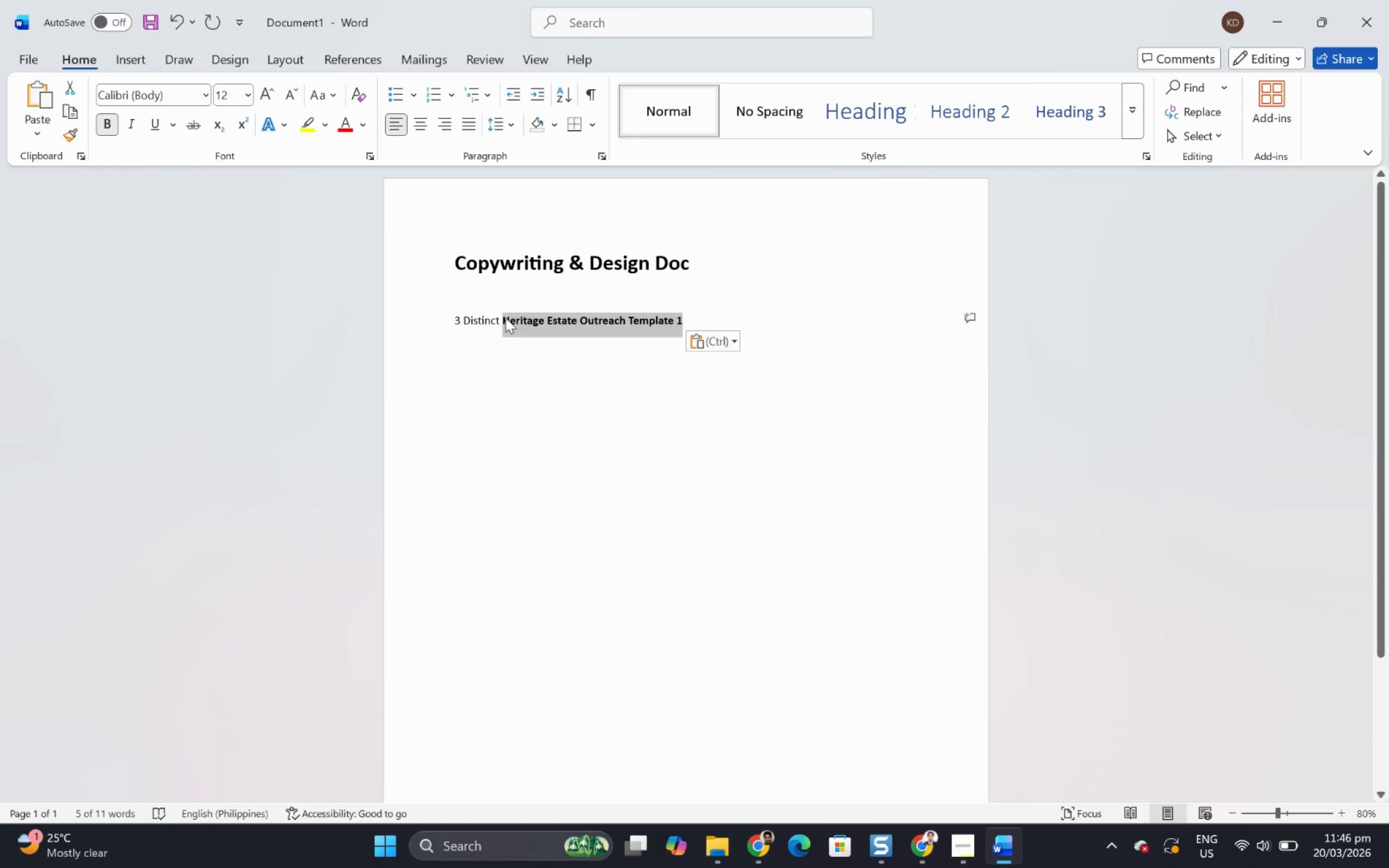 
left_click([503, 315])
 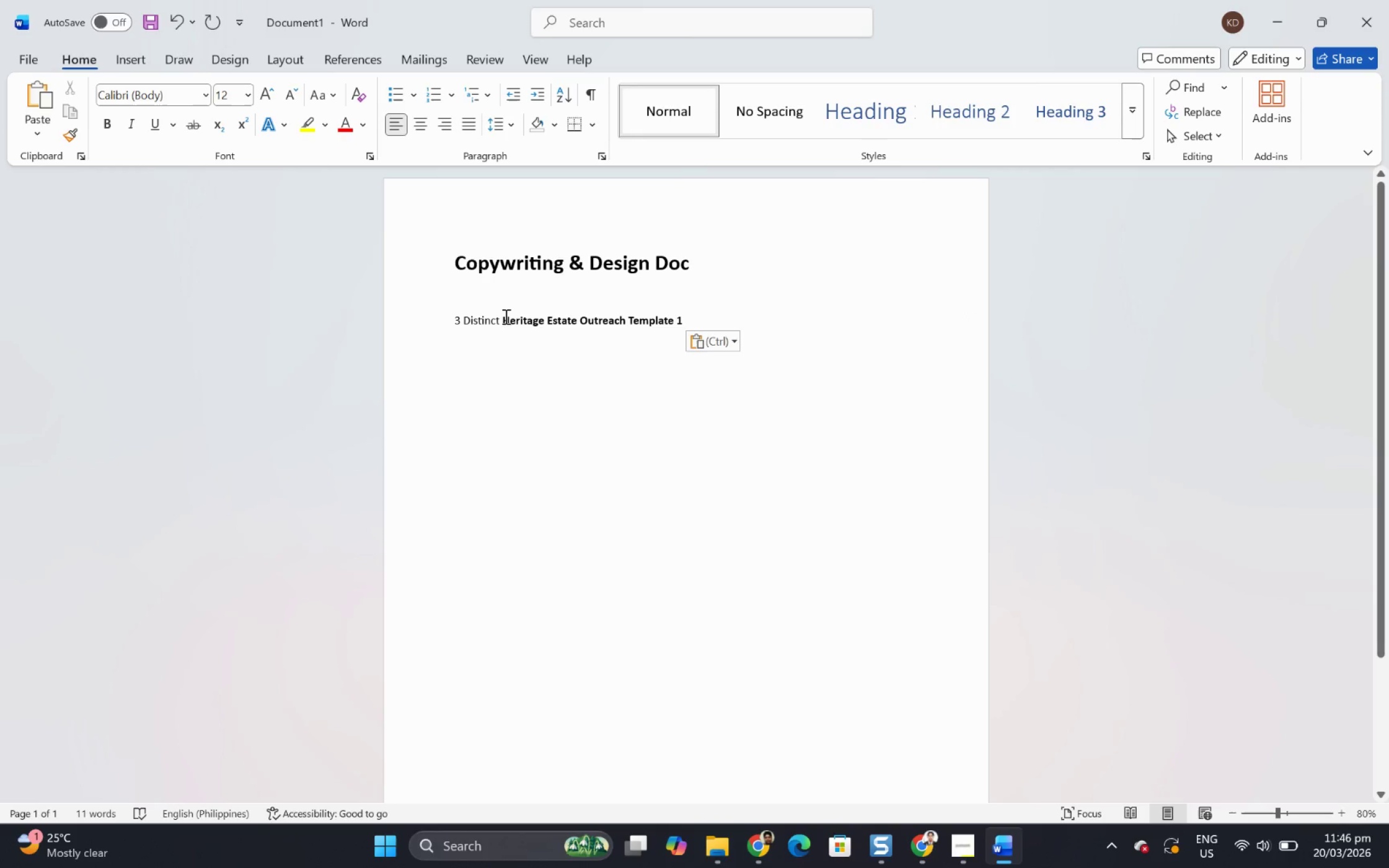 
key(Enter)
 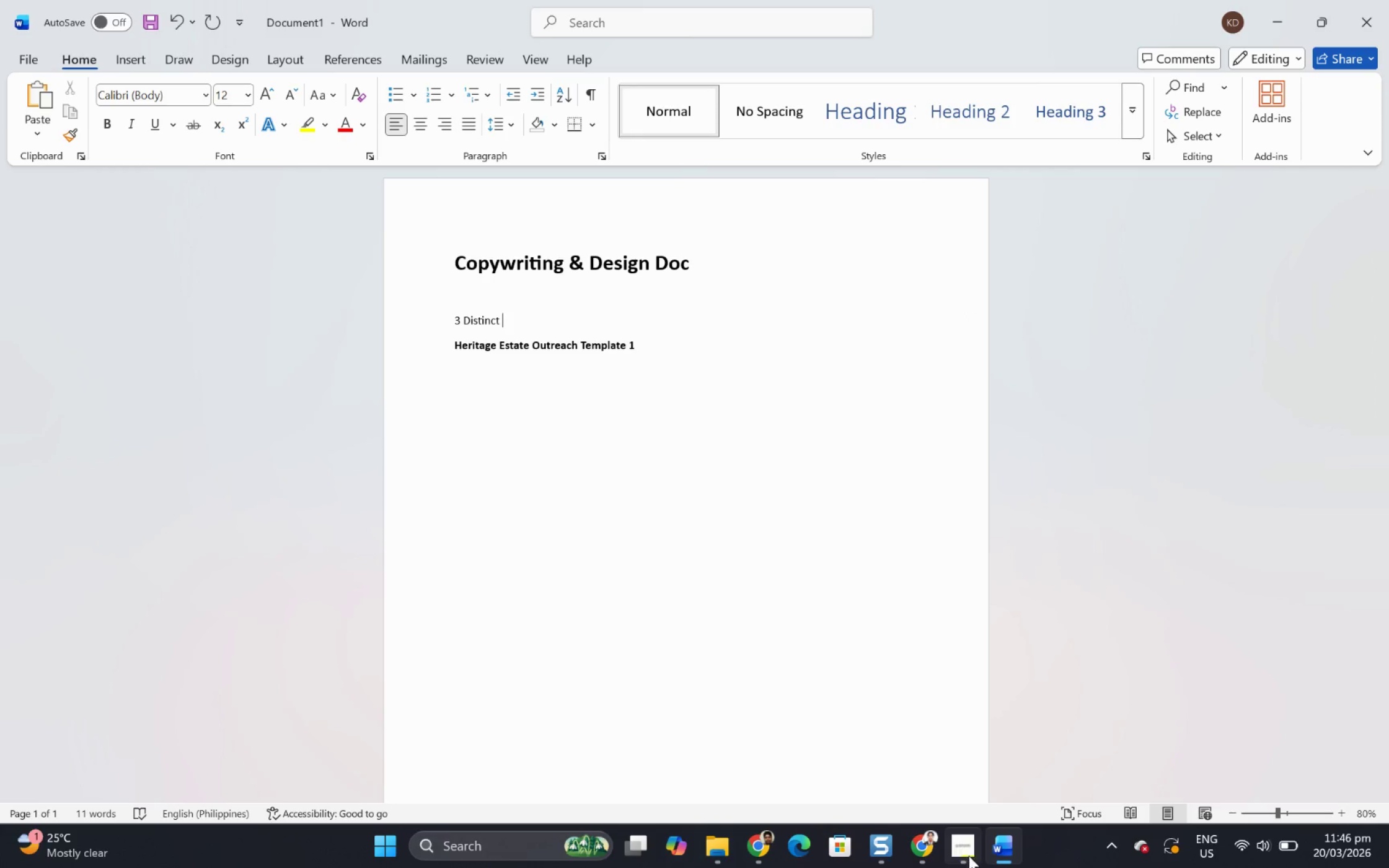 
left_click([965, 849])